 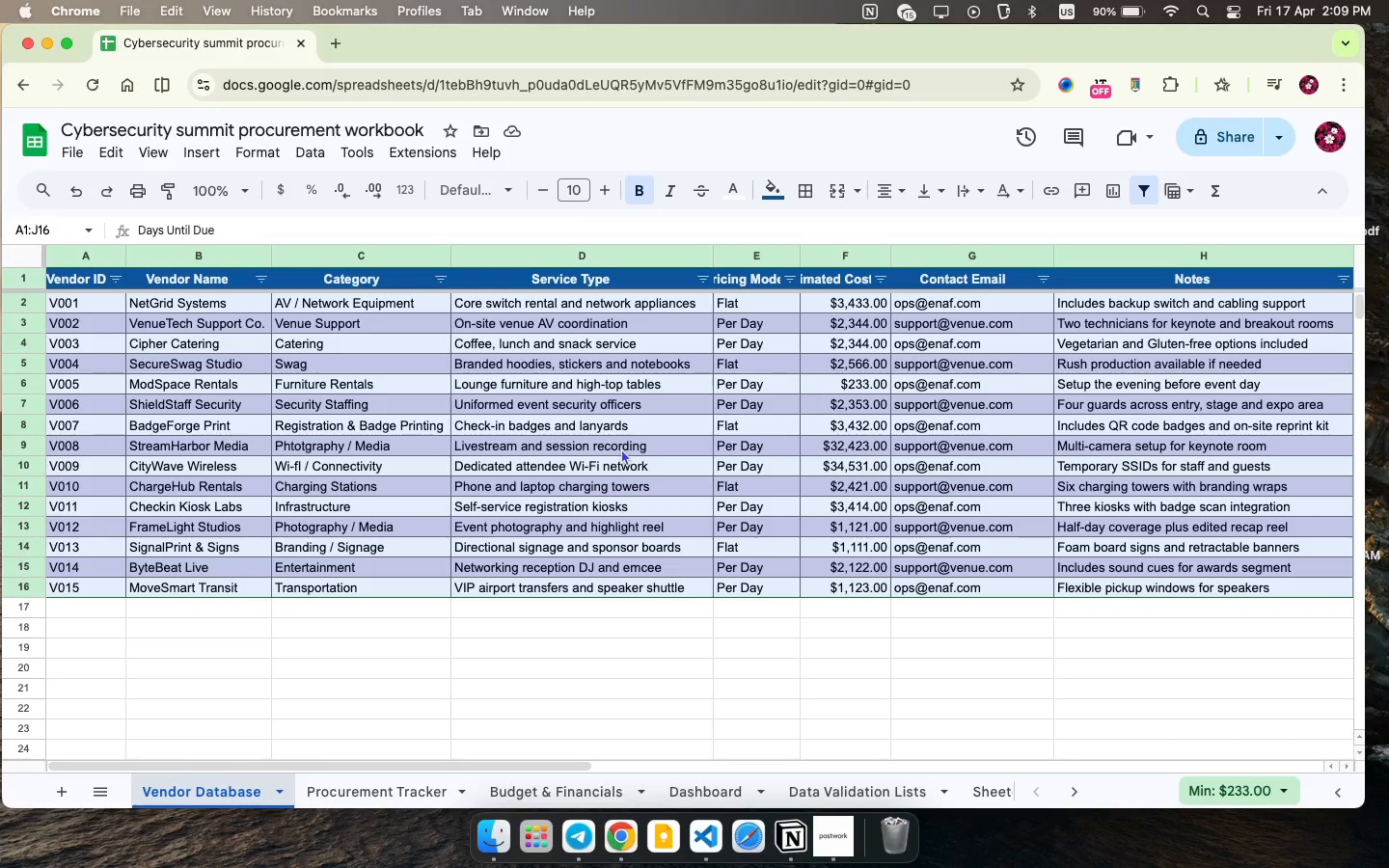 
scroll: coordinate [618, 445], scroll_direction: up, amount: 25.0
 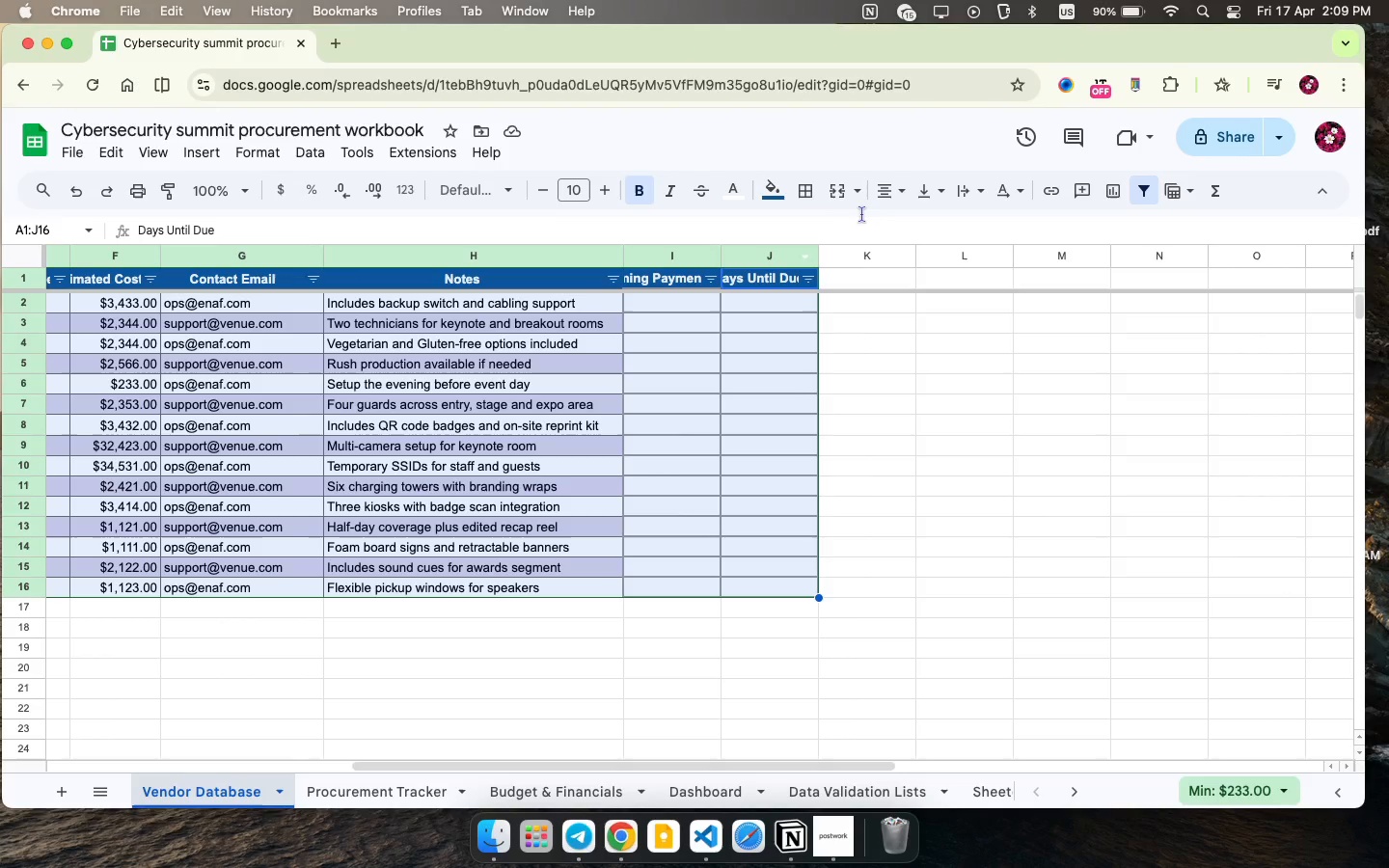 
left_click_drag(start_coordinate=[717, 253], to_coordinate=[749, 254])
 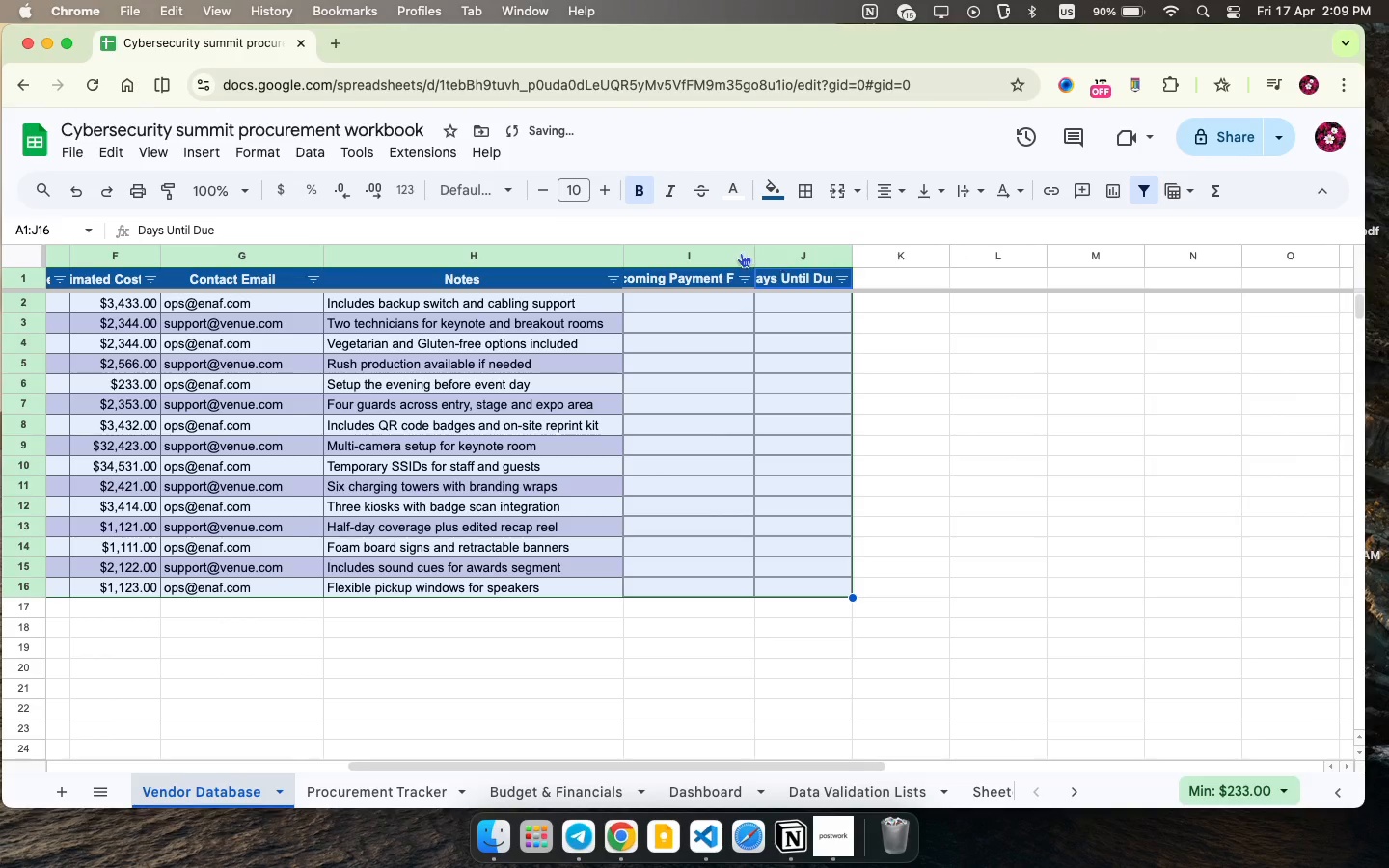 
left_click_drag(start_coordinate=[755, 248], to_coordinate=[779, 254])
 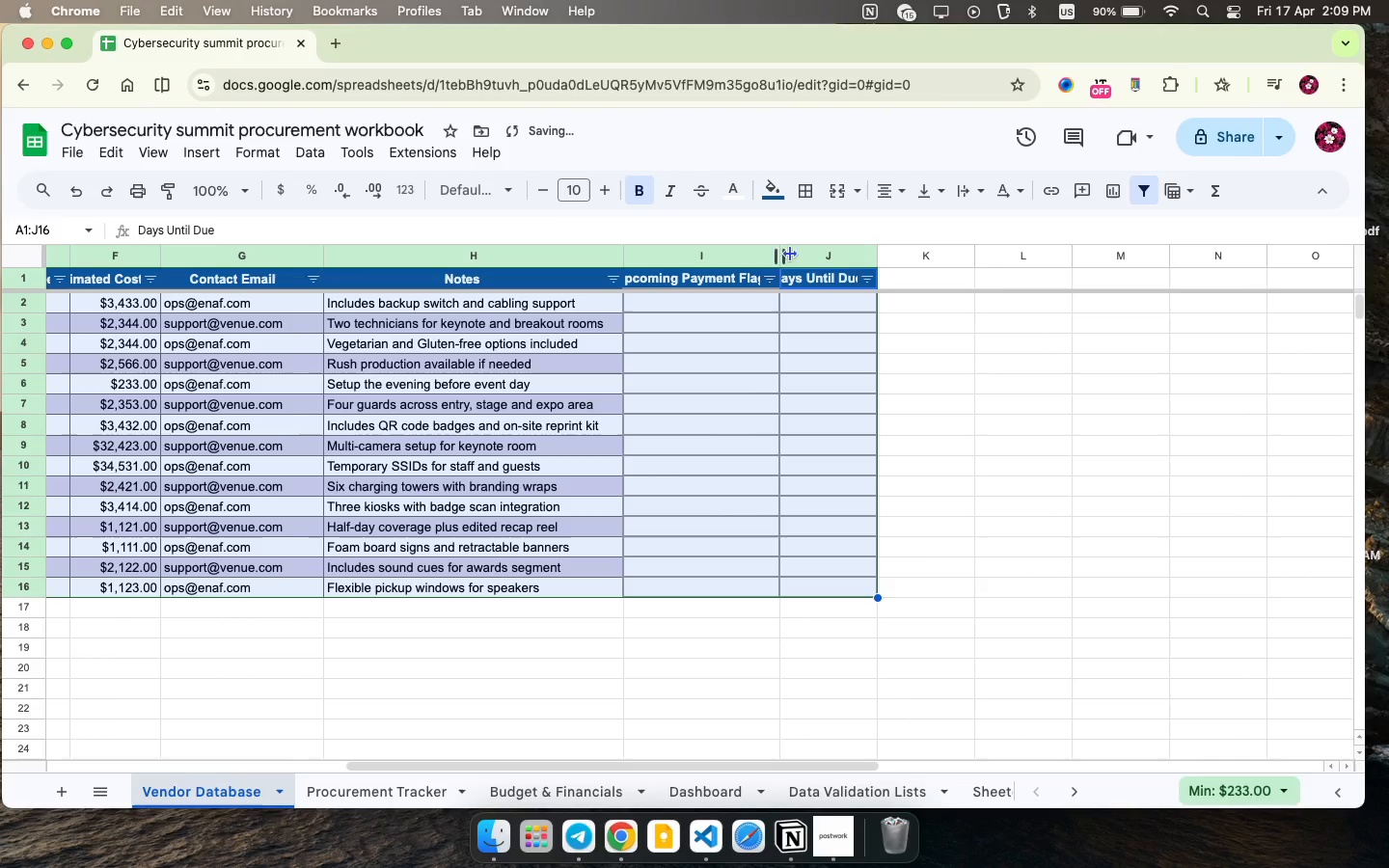 
left_click_drag(start_coordinate=[776, 253], to_coordinate=[816, 256])
 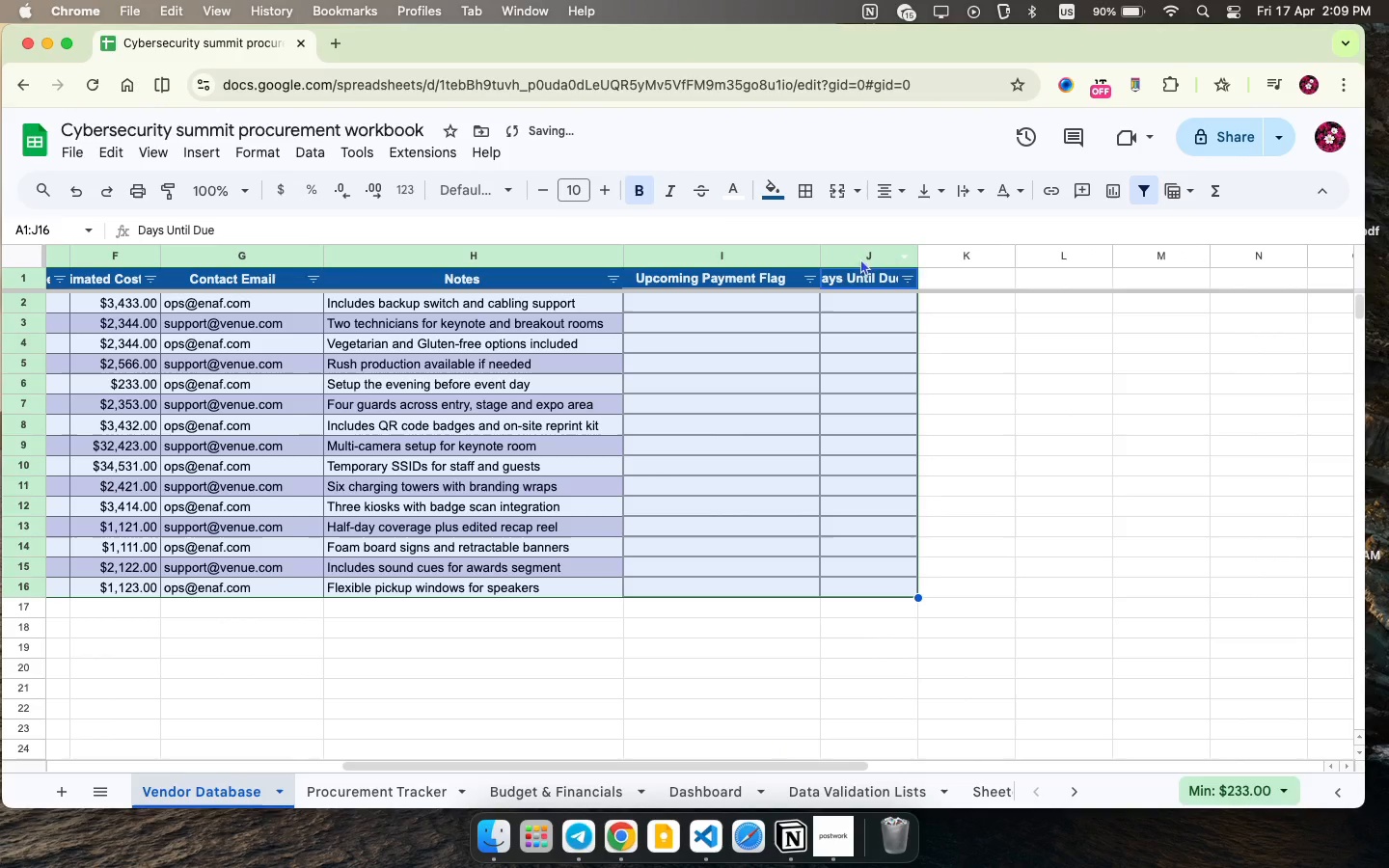 
left_click_drag(start_coordinate=[915, 255], to_coordinate=[1050, 255])
 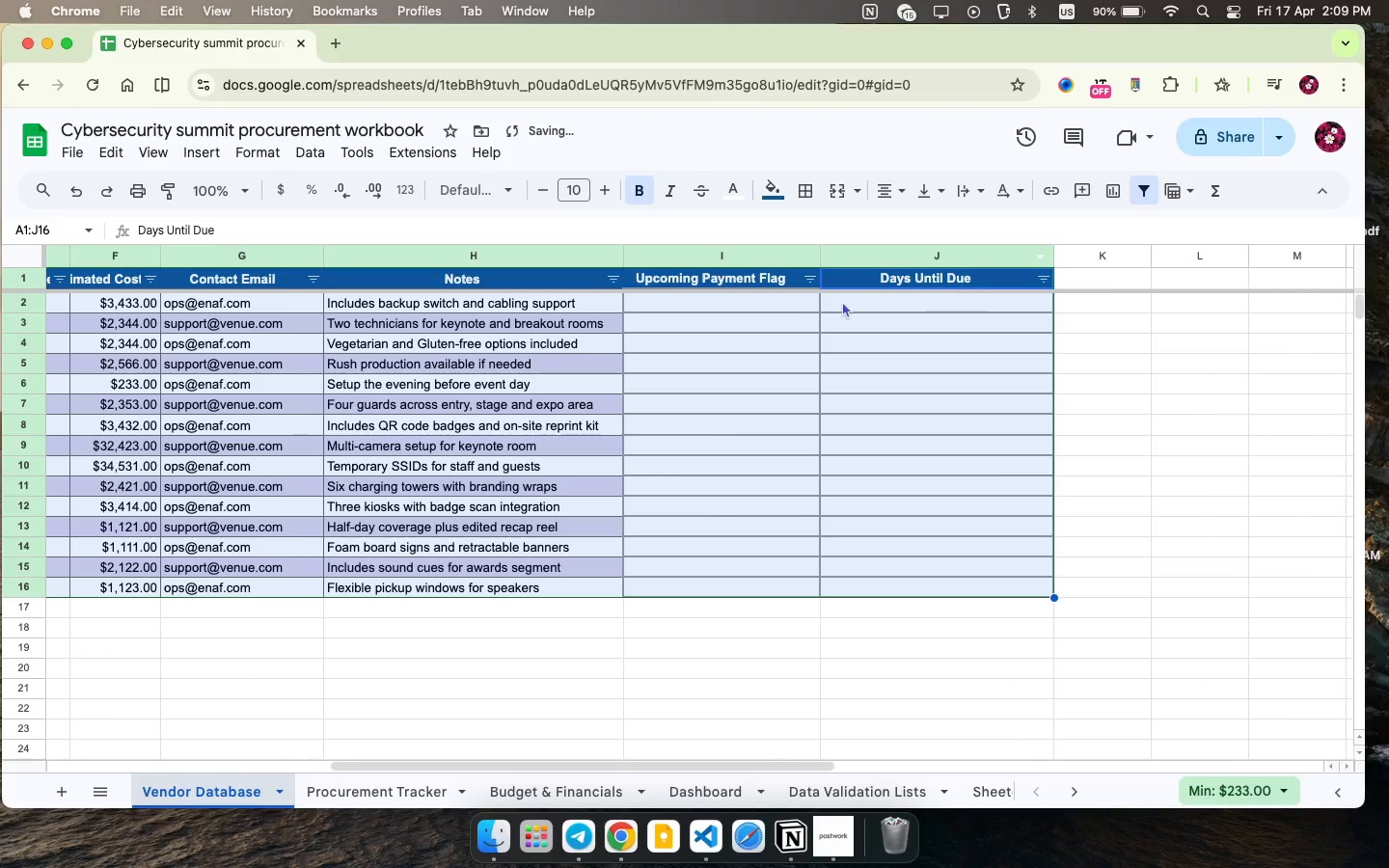 
left_click([772, 298])
 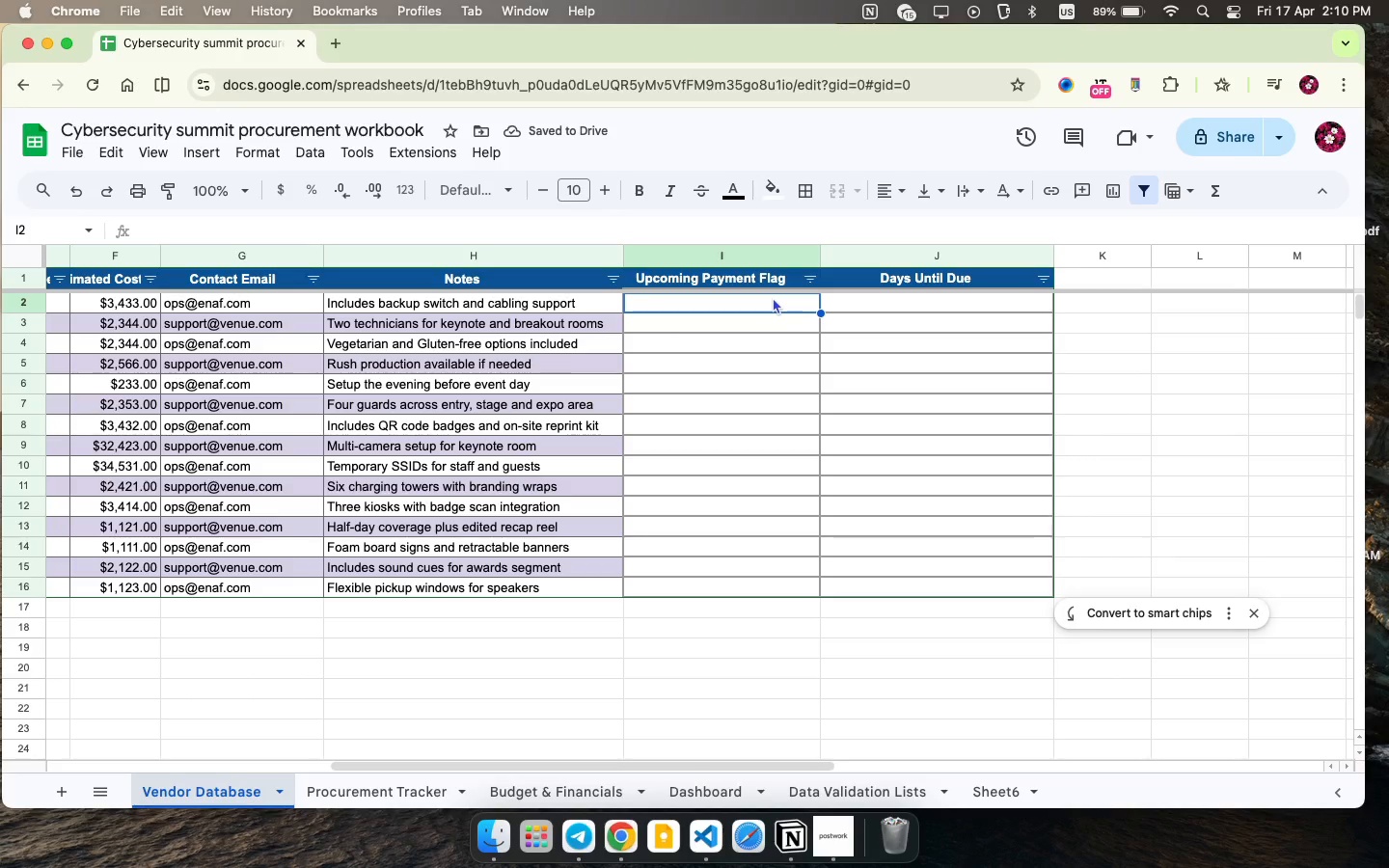 
type(=if)
key(Backspace)
type(()
key(Backspace)
type(f()
 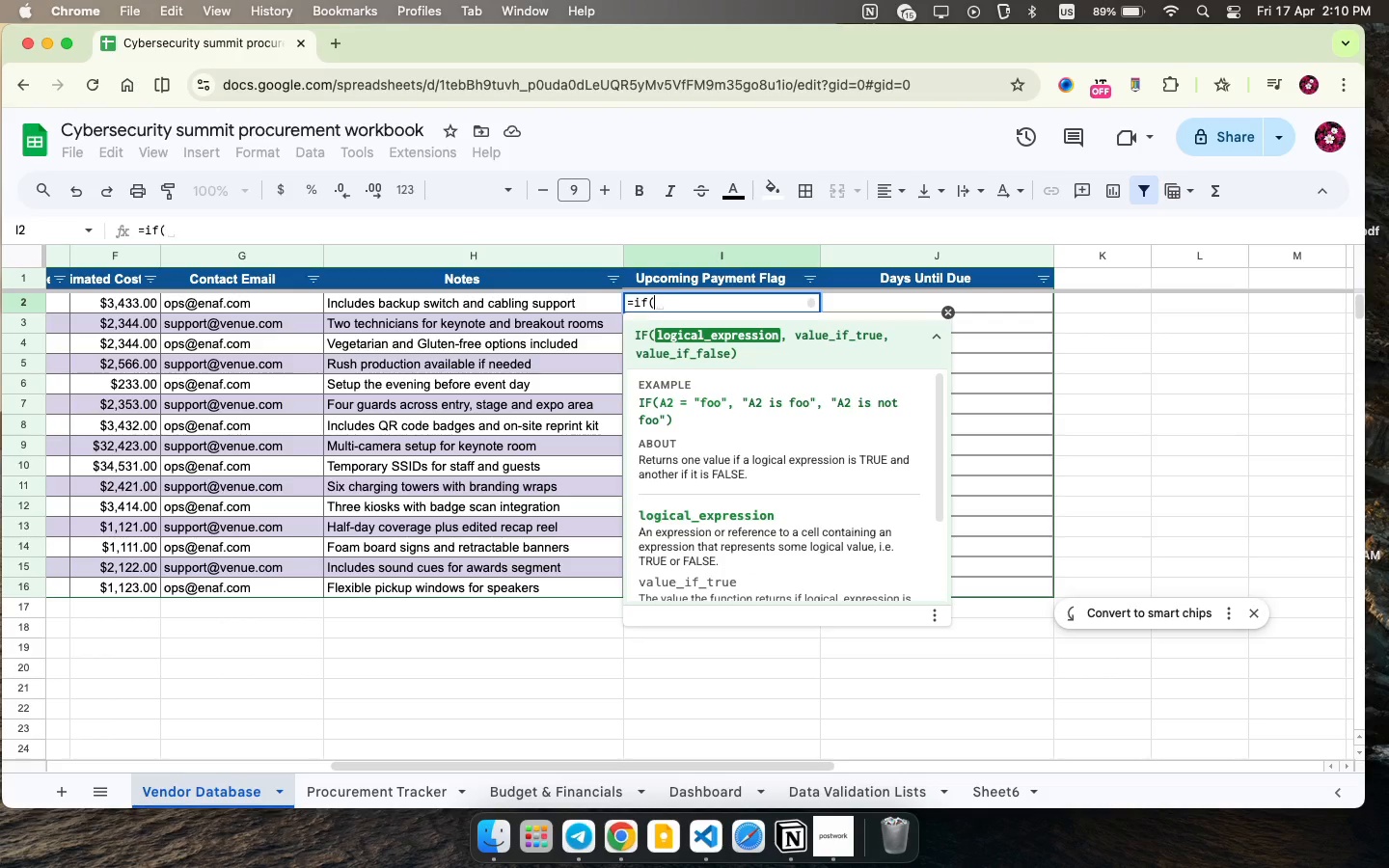 
type(and(g2>=today()_)
key(Backspace)
type(+7,g2<=today())
 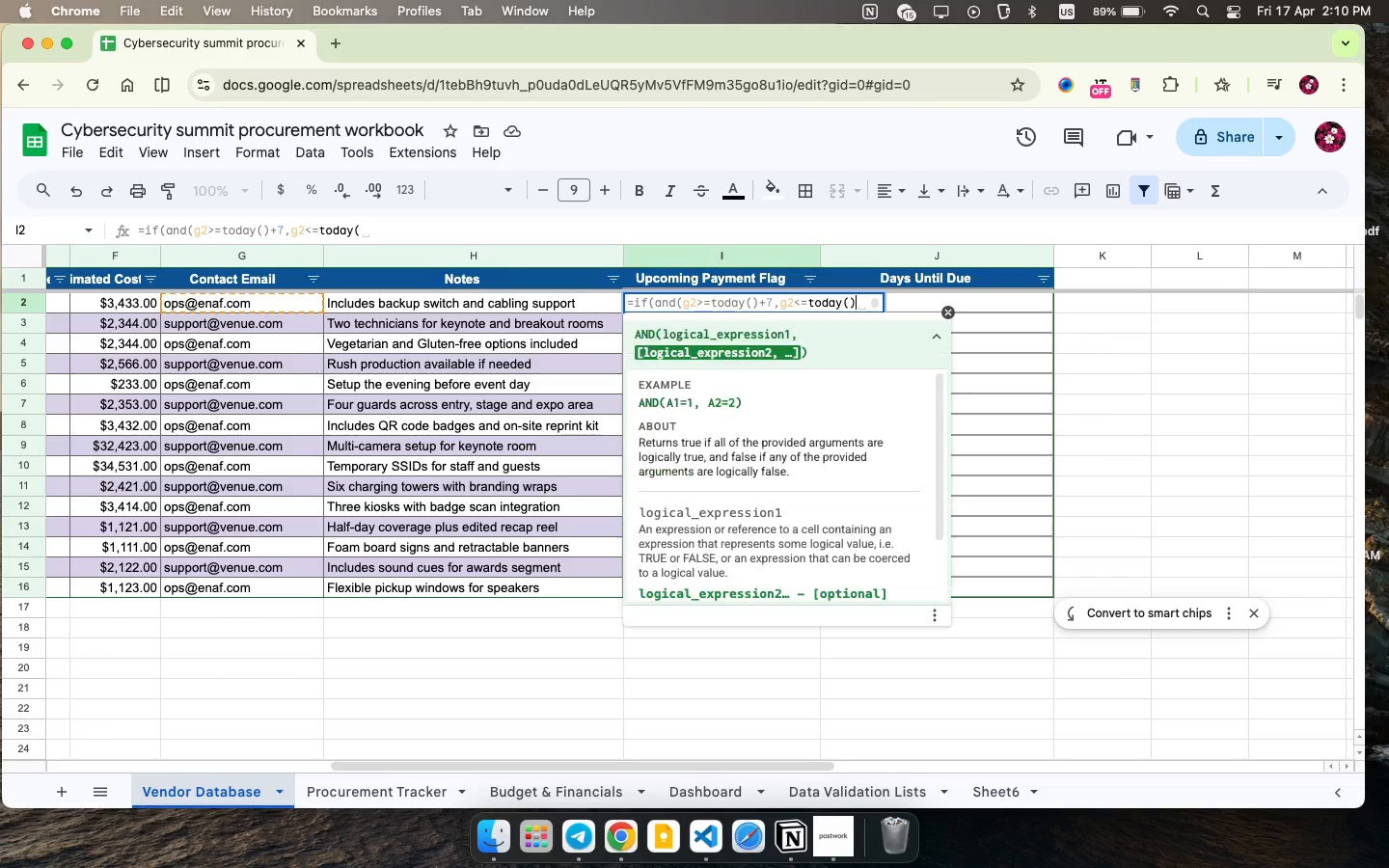 
type(+14, )
key(Backspace)
type(f)
key(Backspace)
type(f2="")
key(Backspace)
 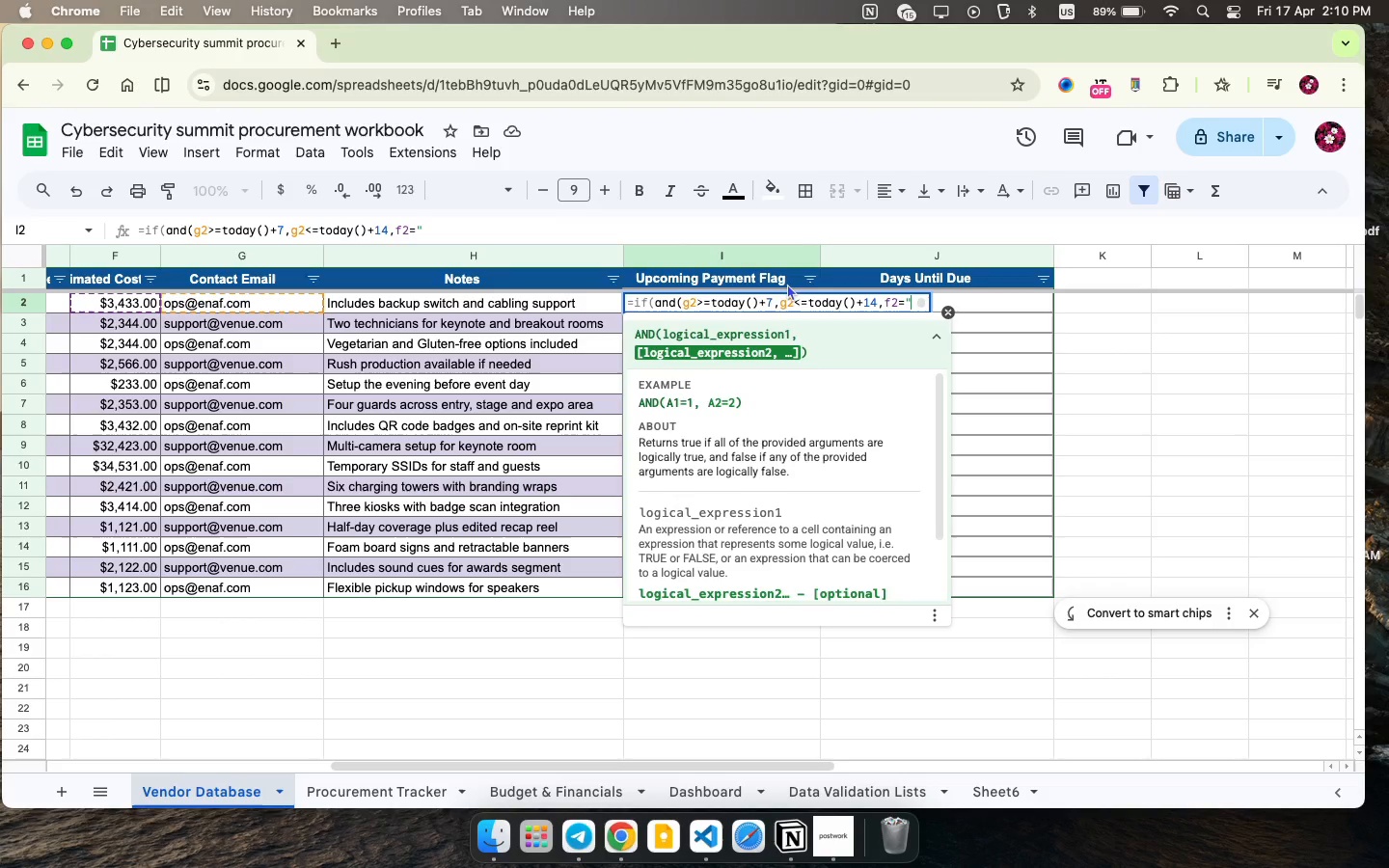 
 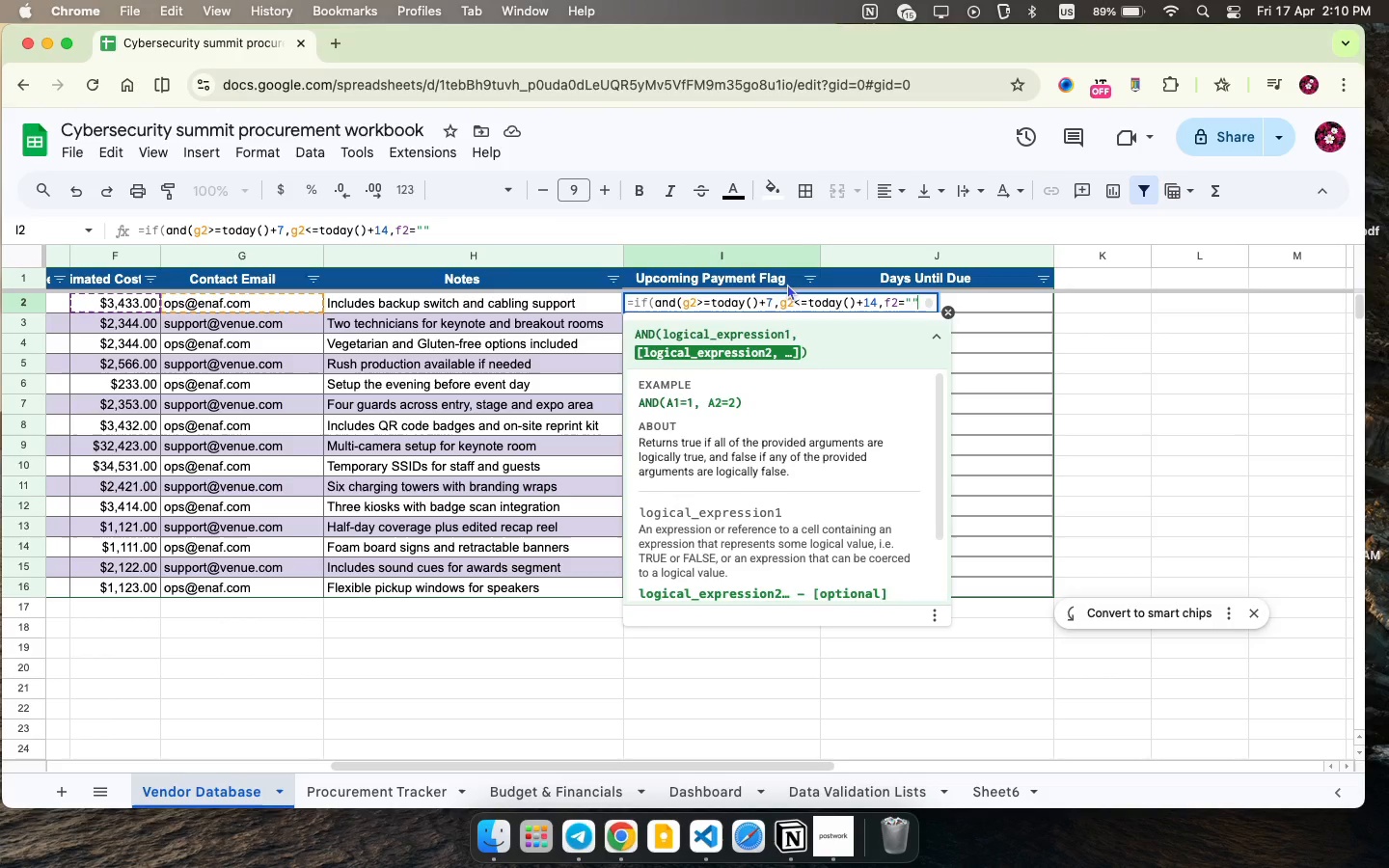 
hold_key(key=ShiftLeft, duration=0.37)
 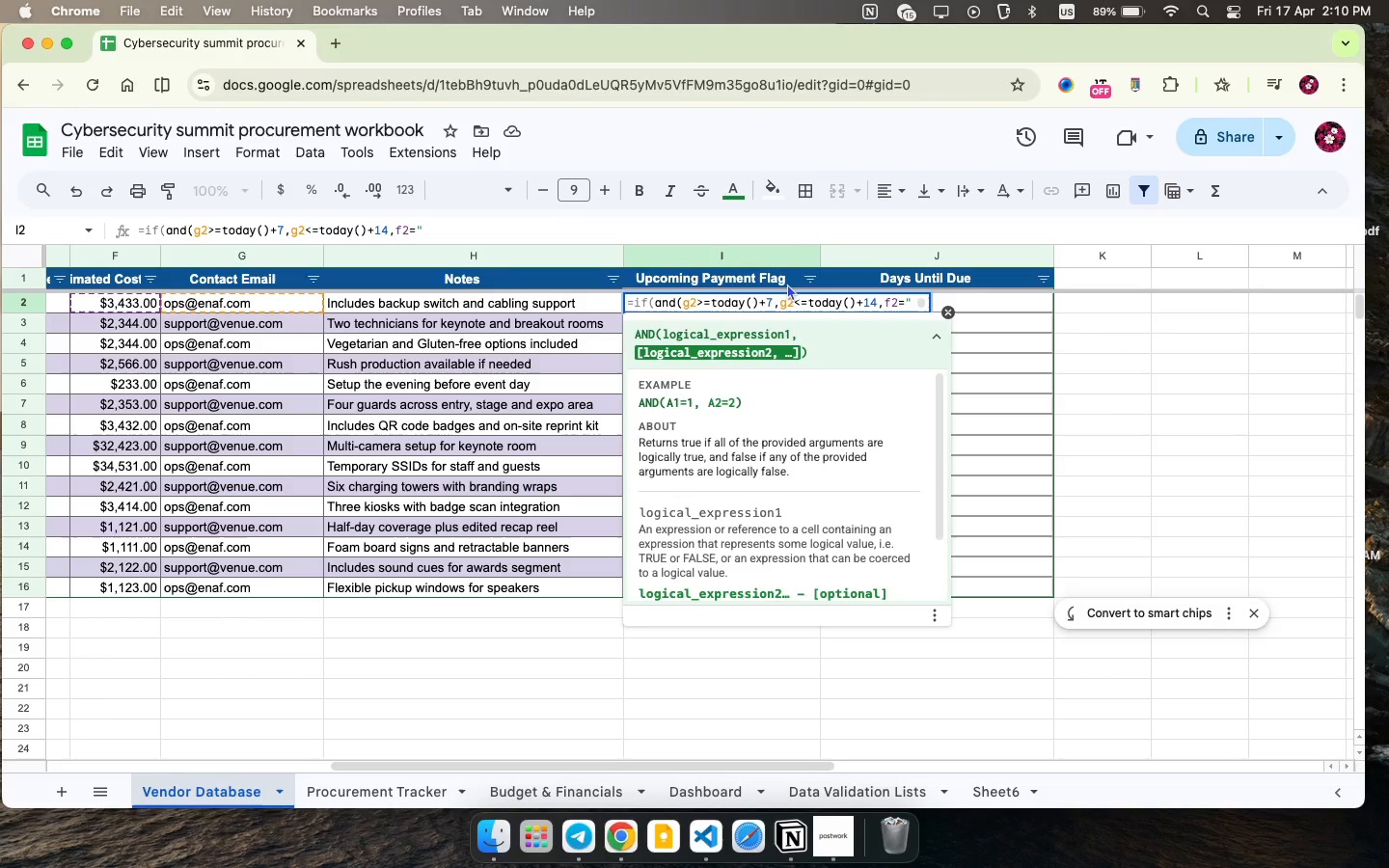 
type(p)
key(Backspace)
type(Pending"),"Upcoming",""))
 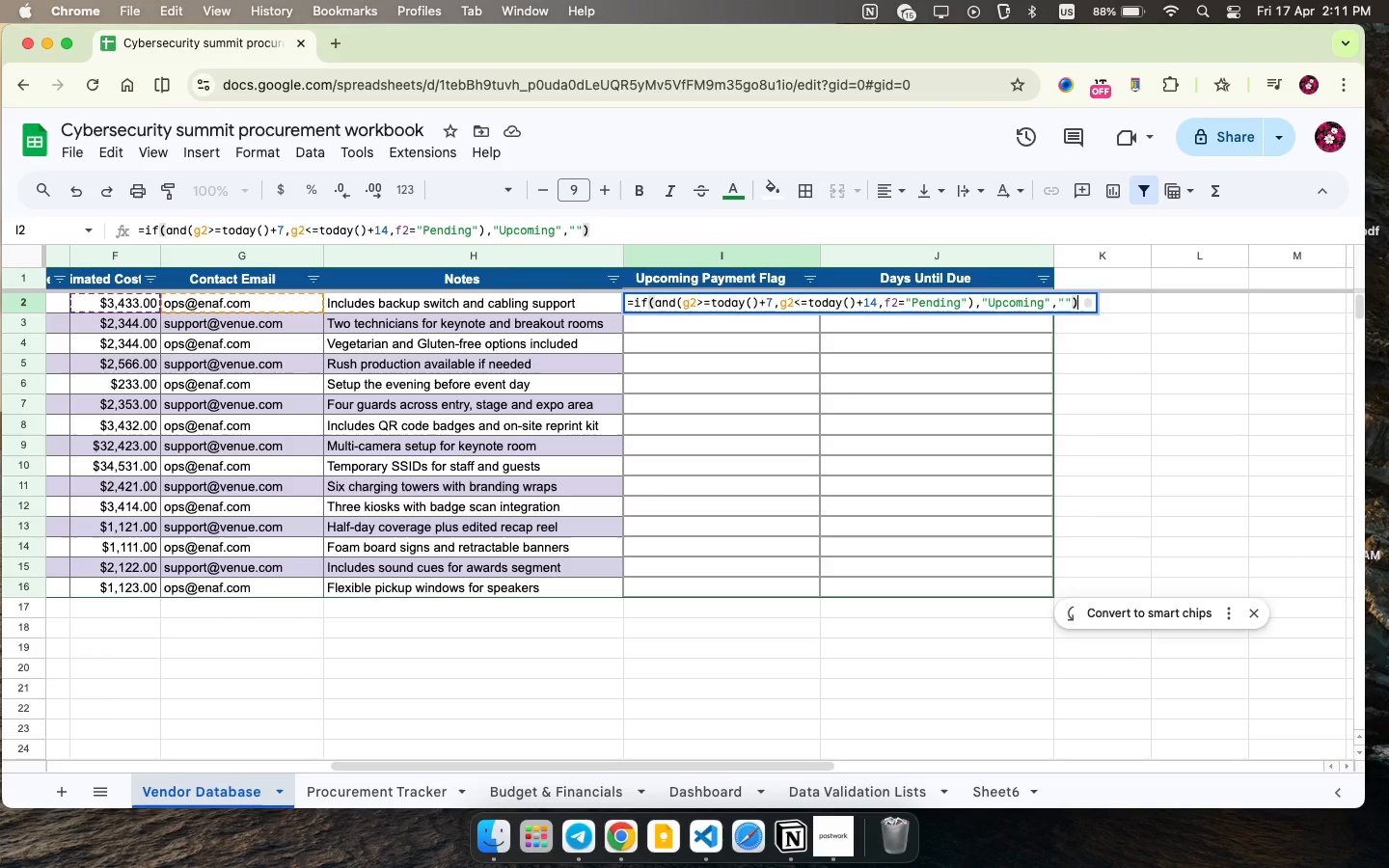 
key(Enter)
 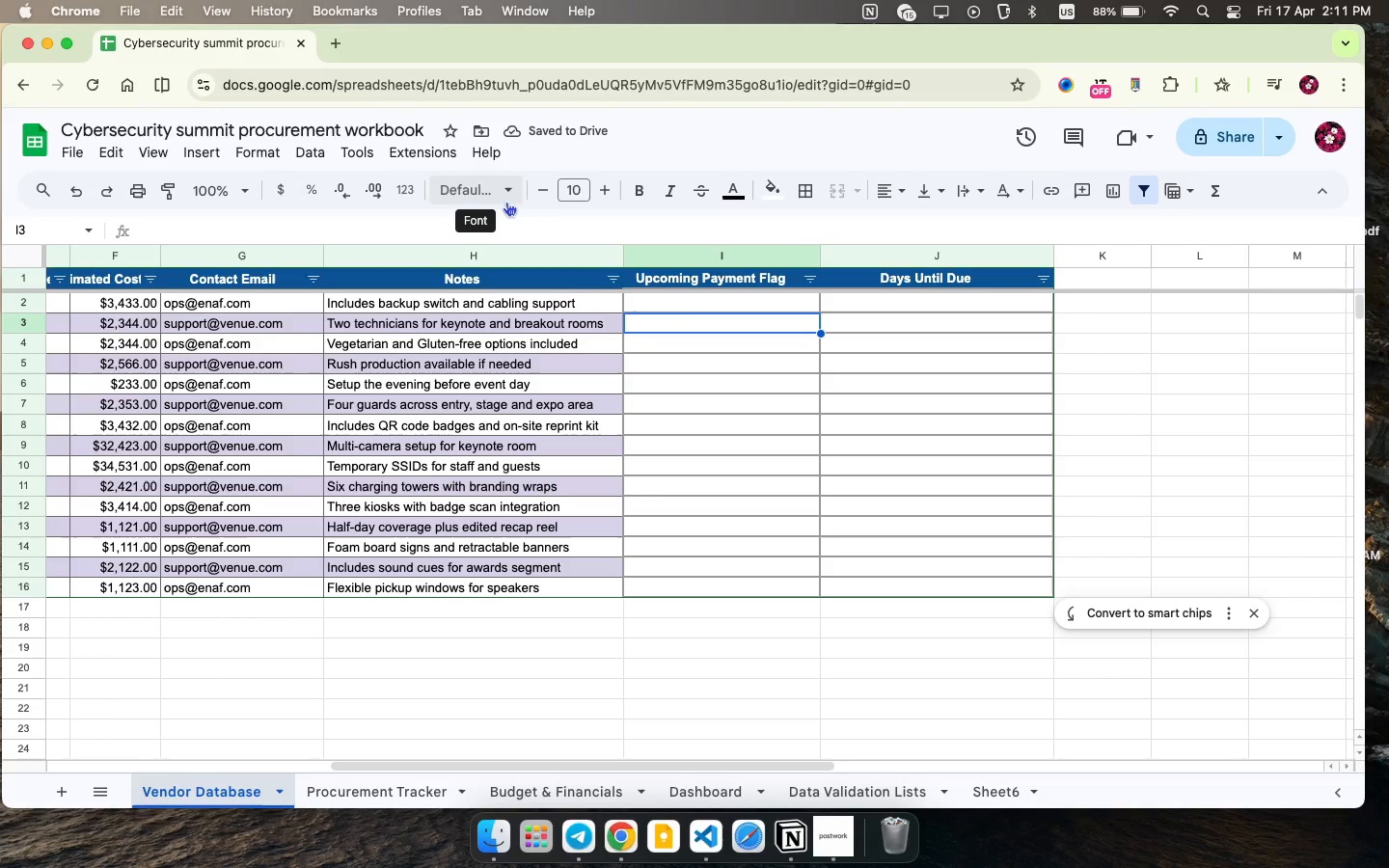 
wait(5.35)
 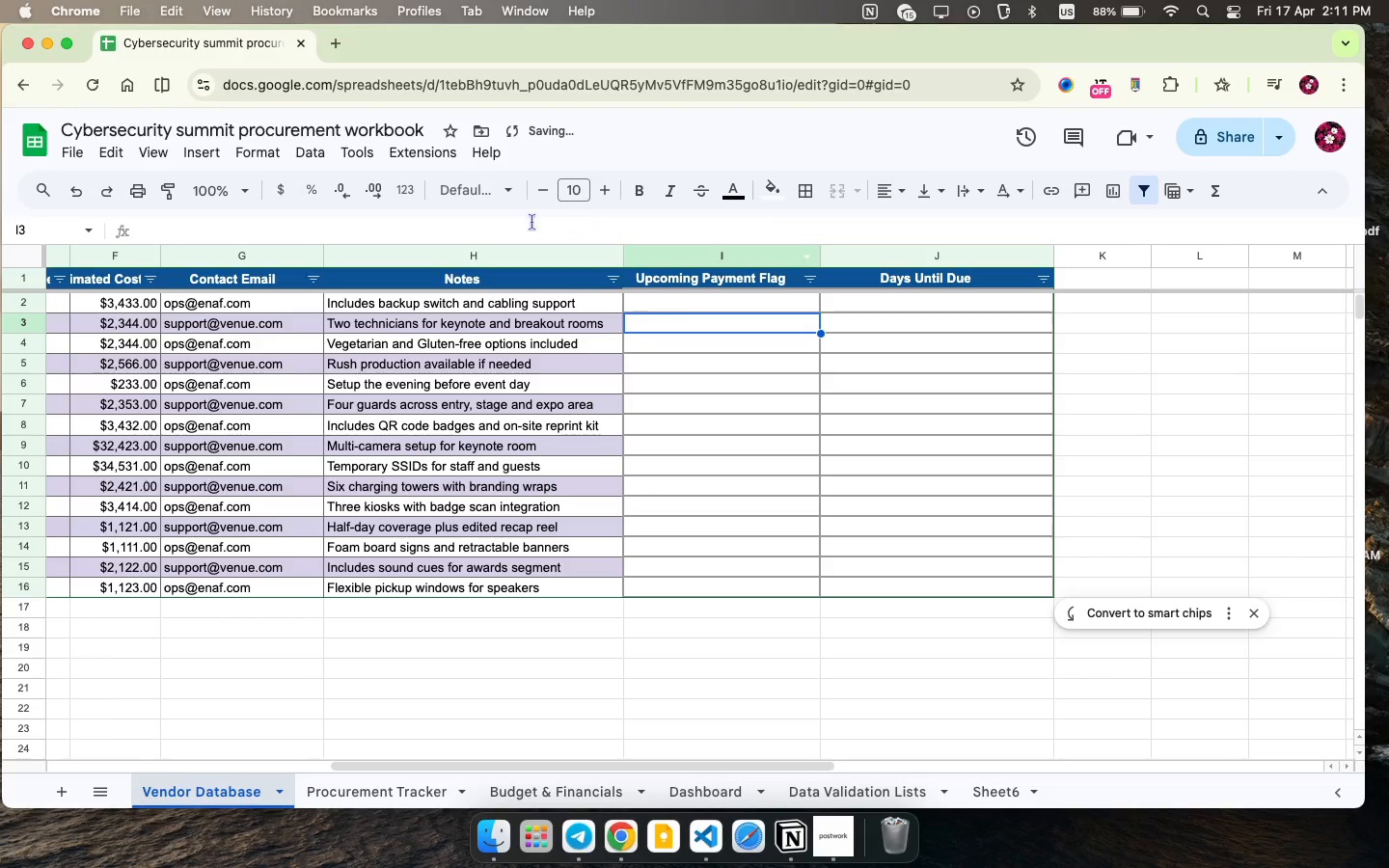 
left_click([760, 308])
 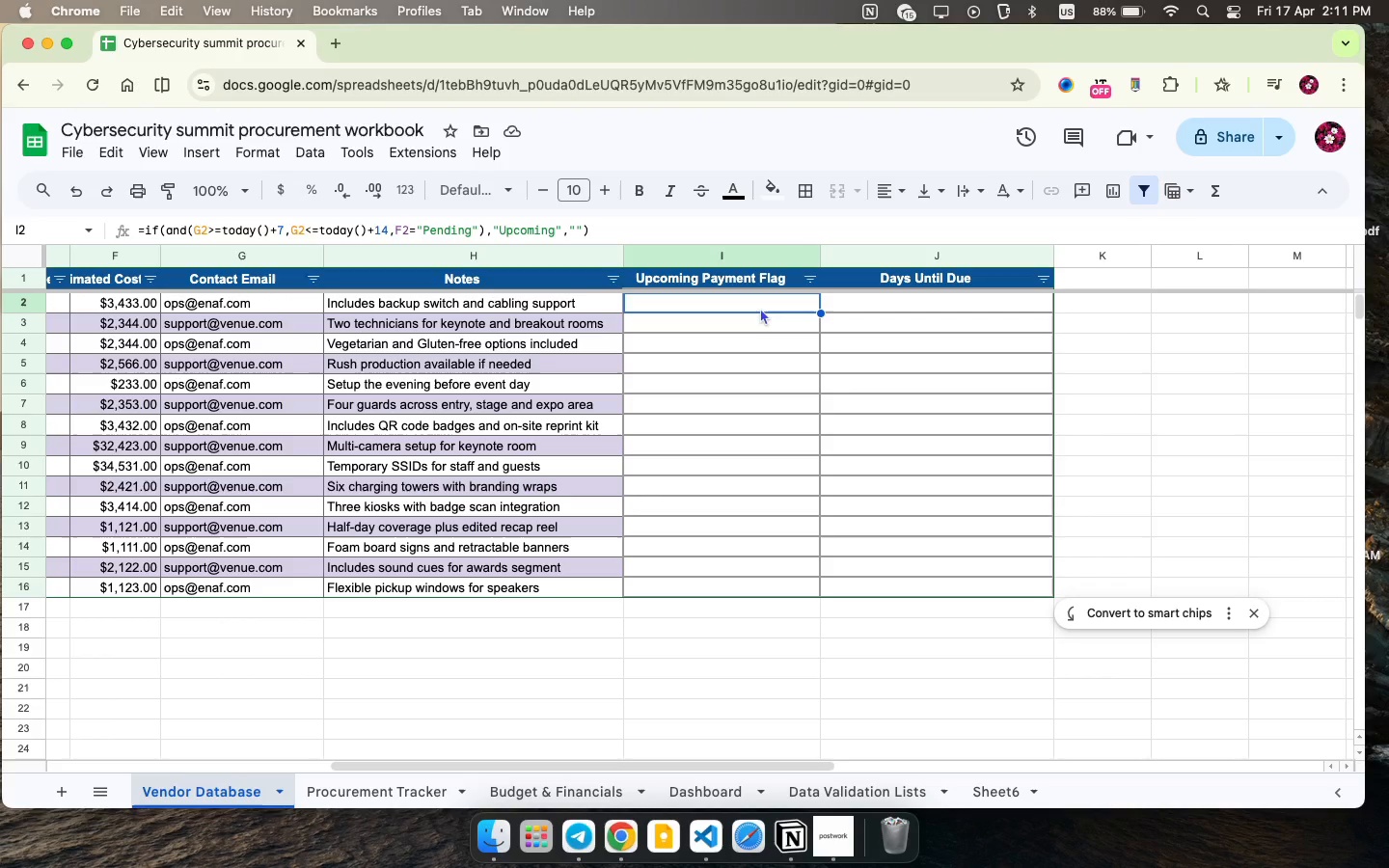 
scroll: coordinate [760, 308], scroll_direction: up, amount: 98.0
 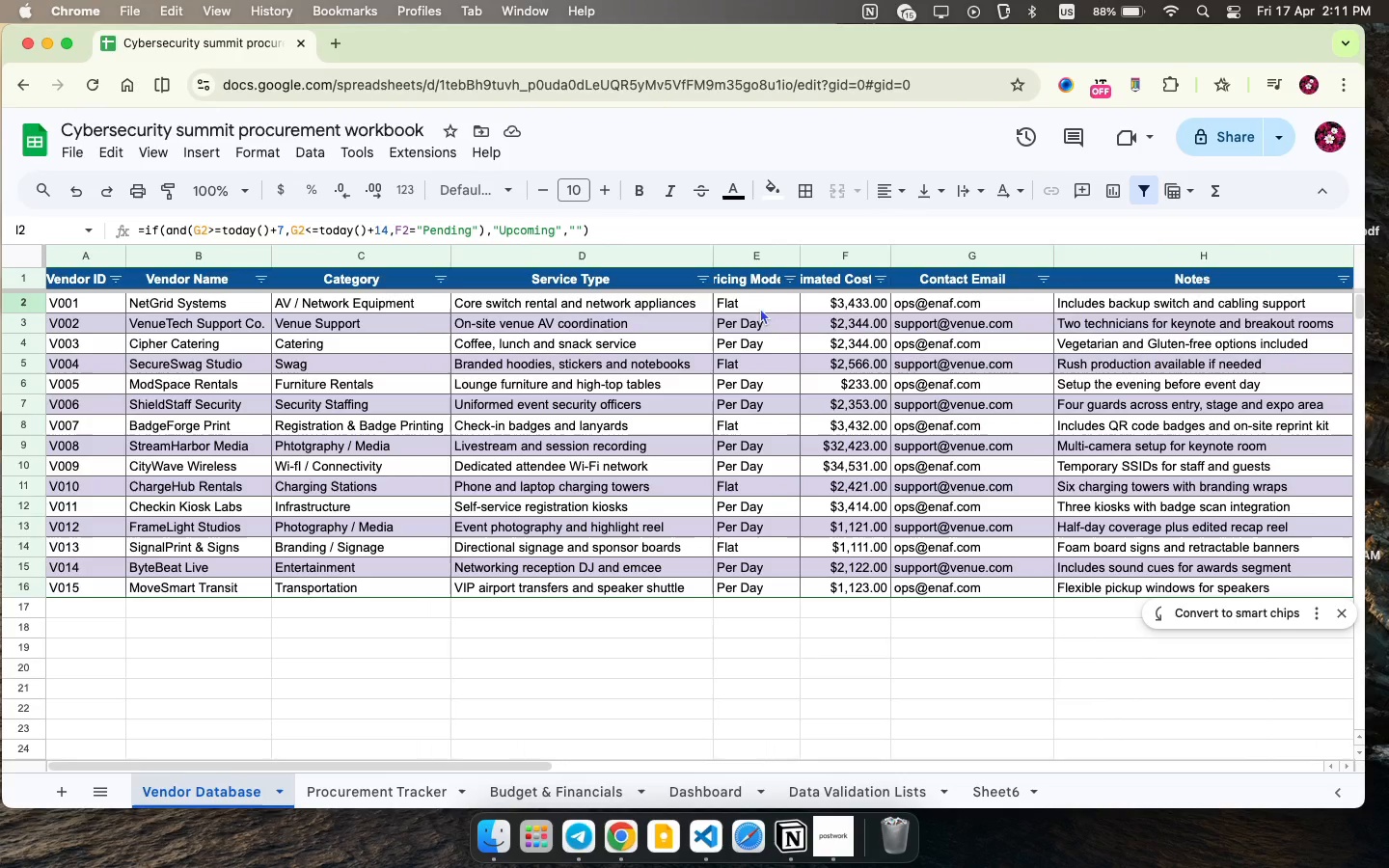 
scroll: coordinate [760, 308], scroll_direction: down, amount: 59.0